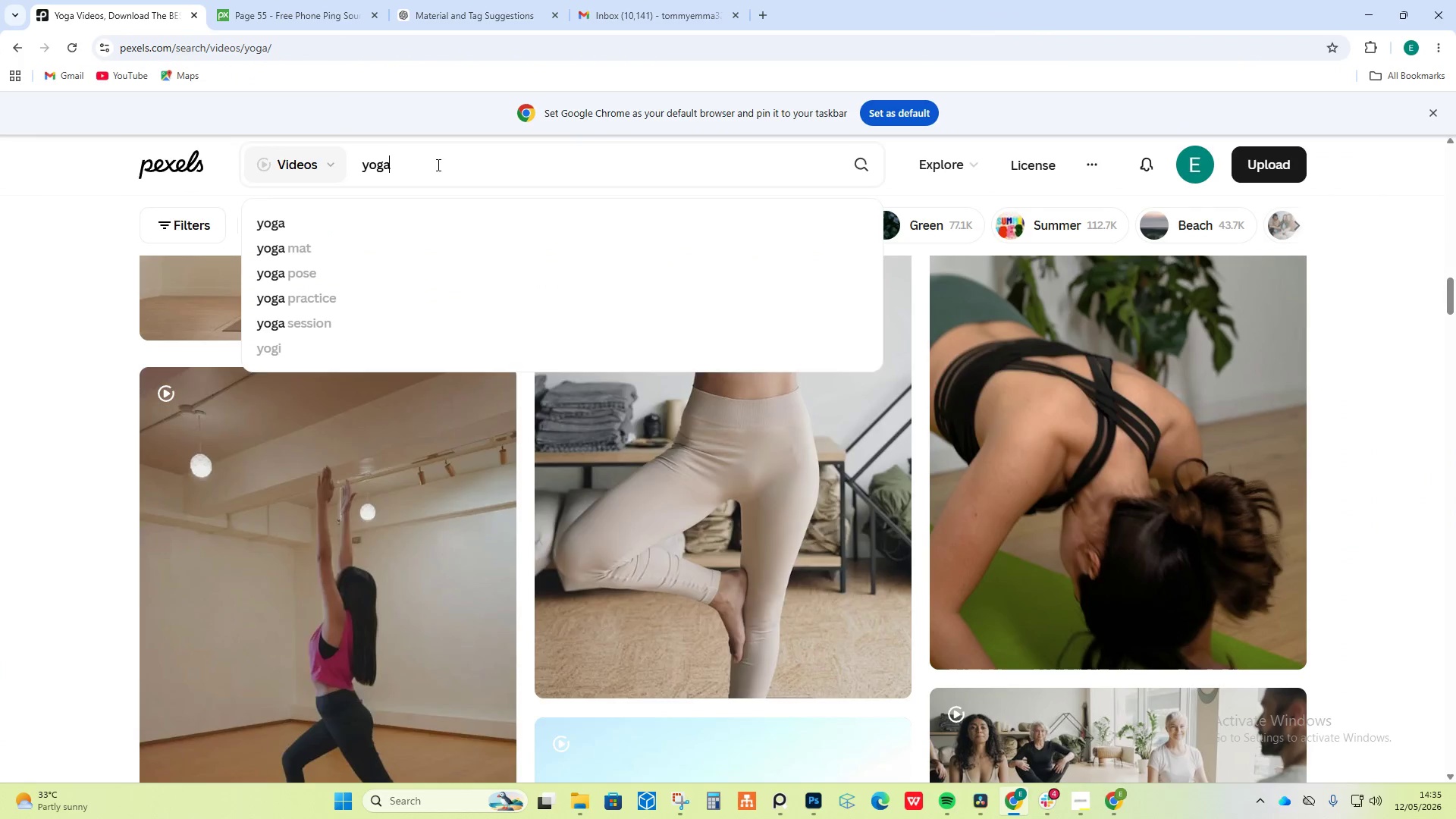 
left_click_drag(start_coordinate=[435, 165], to_coordinate=[364, 166])
 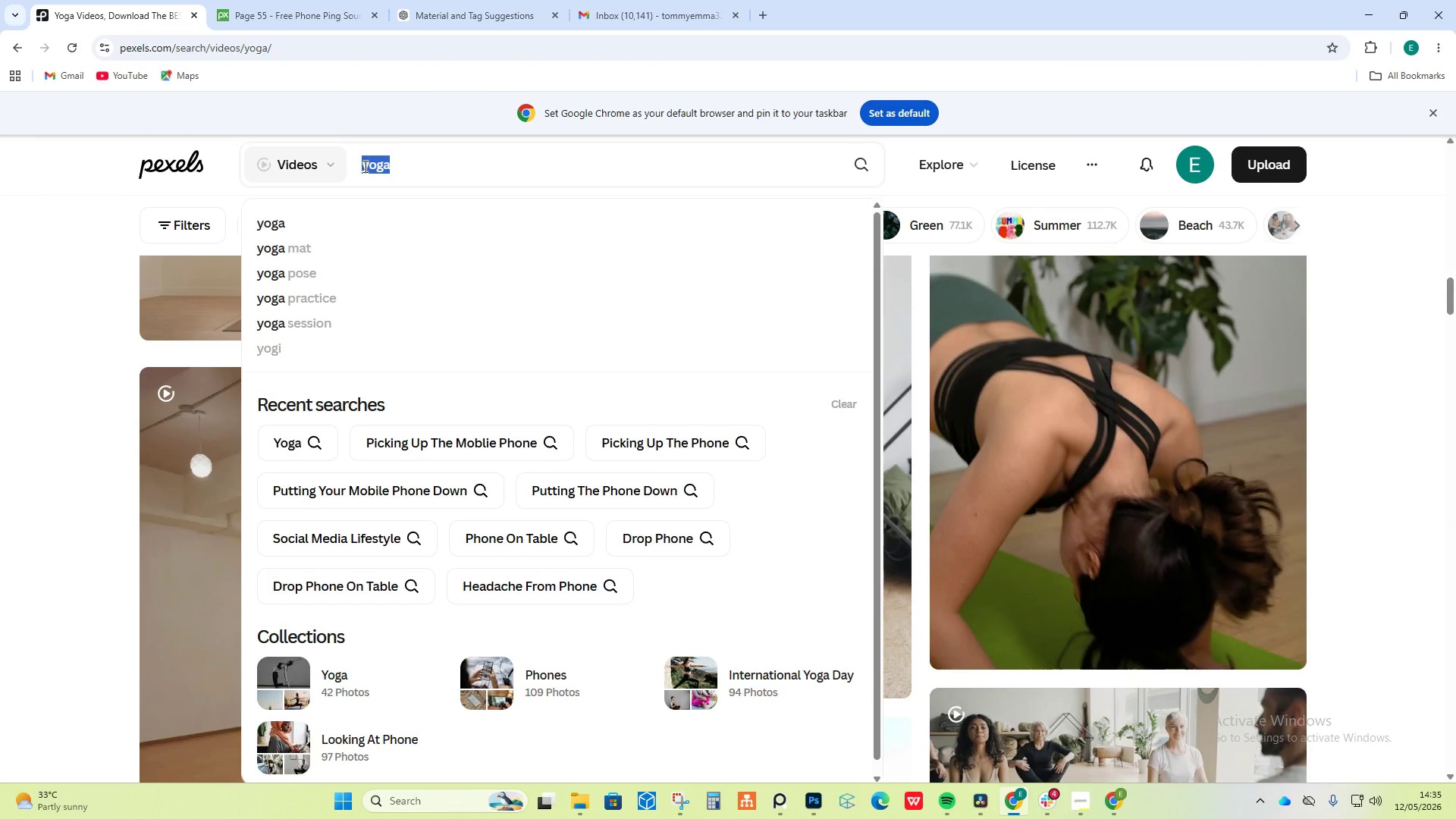 
type(healthy living)
 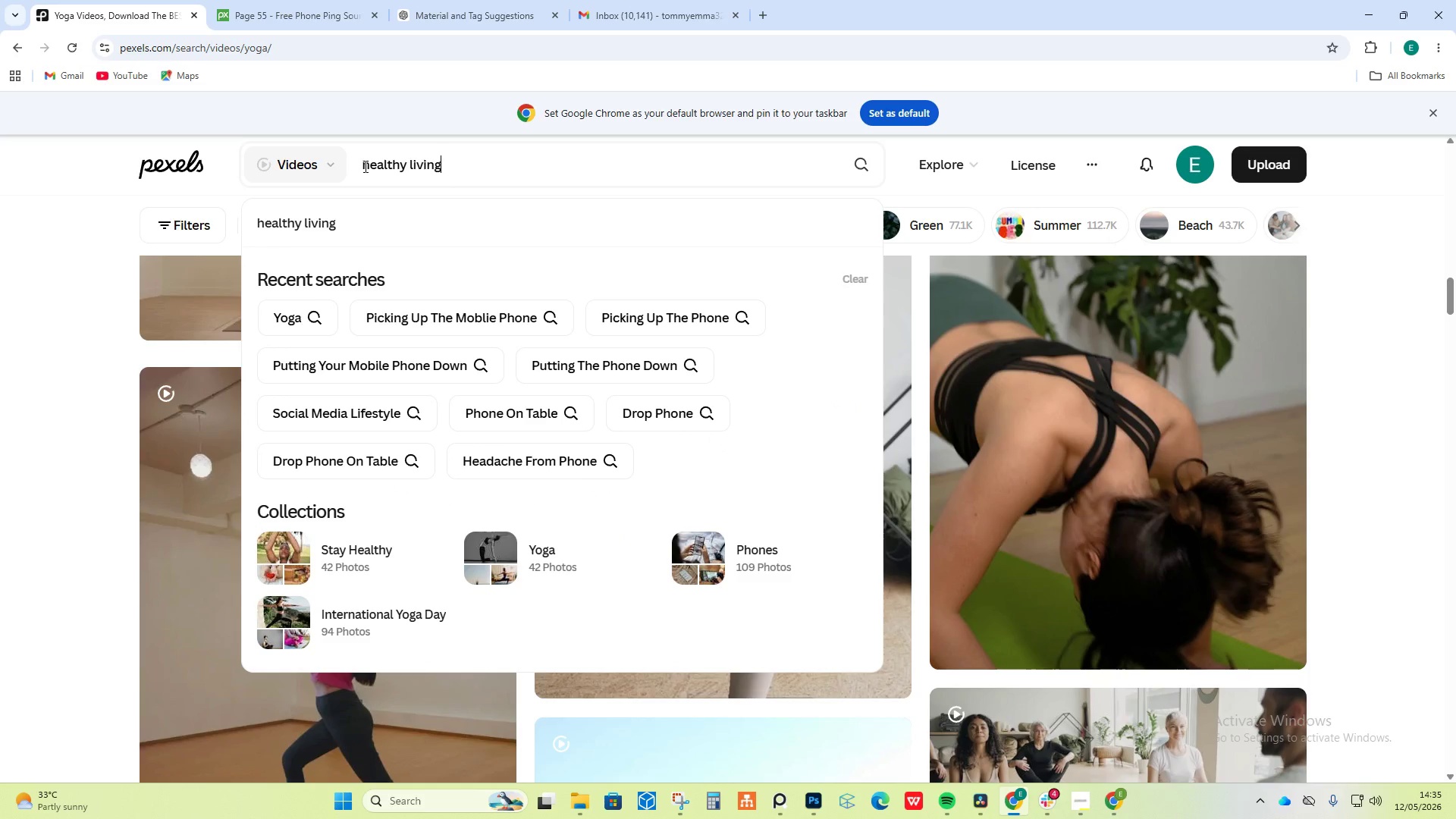 
key(Enter)